 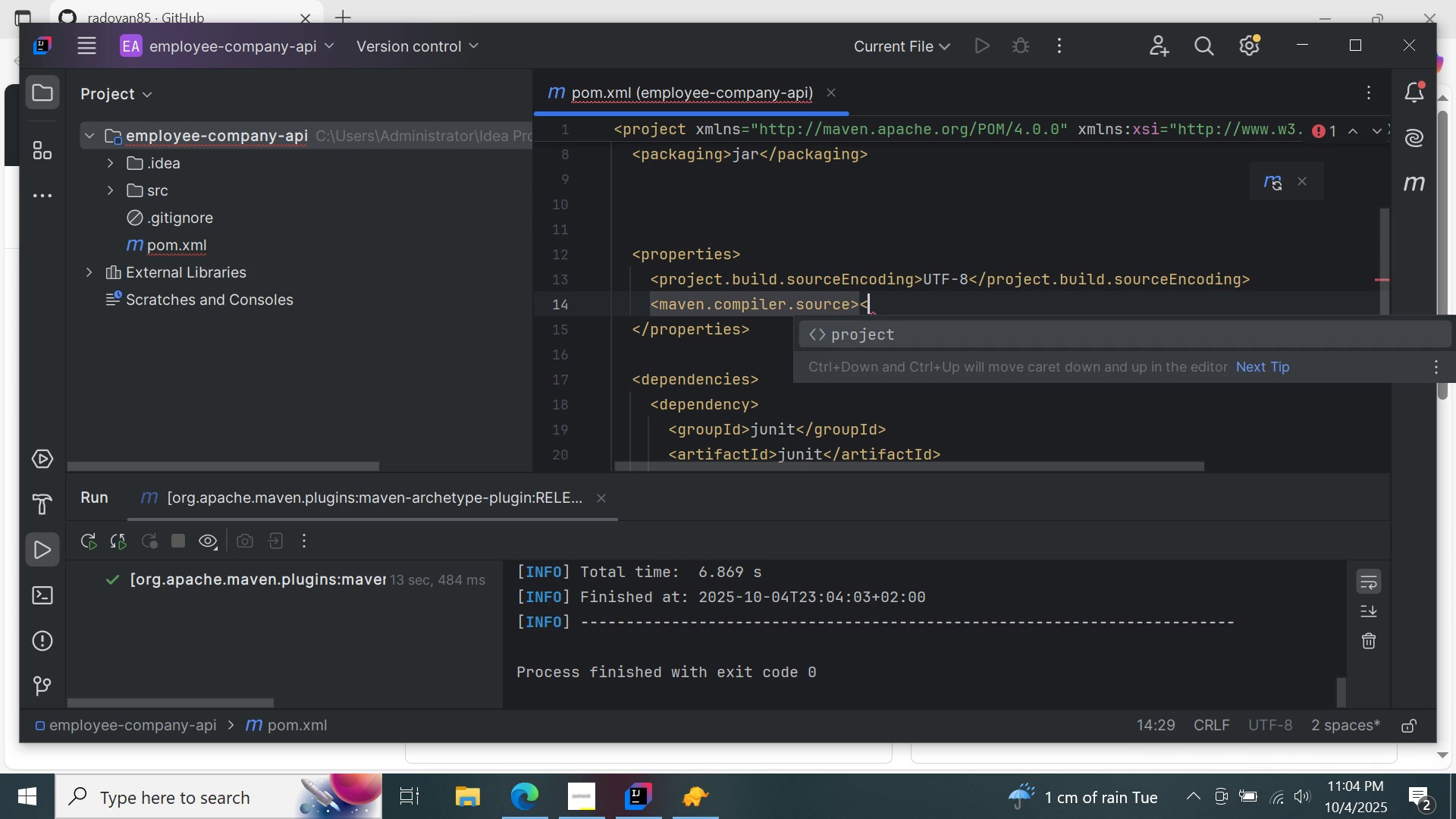 
key(Slash)
 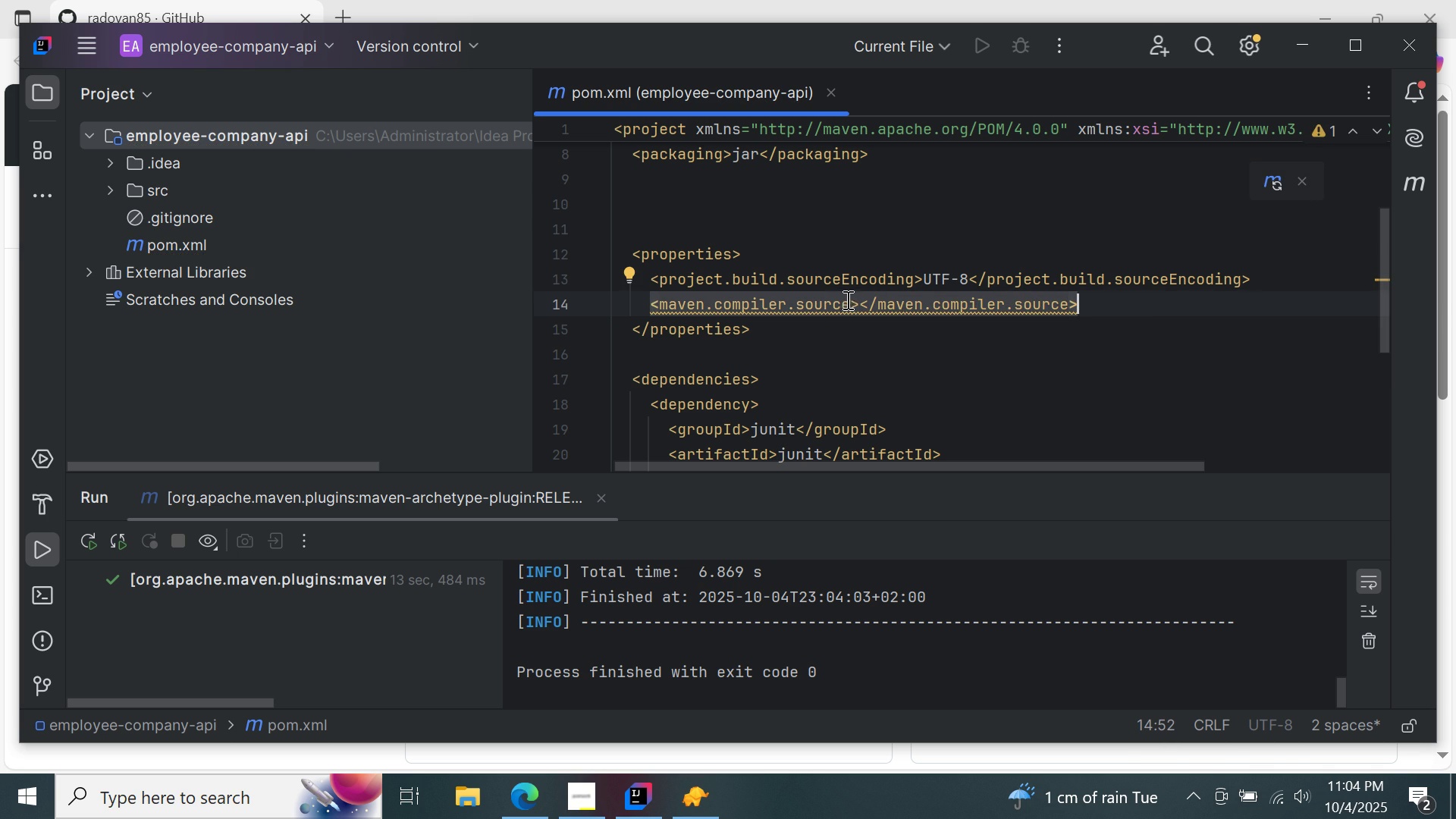 
left_click([861, 302])
 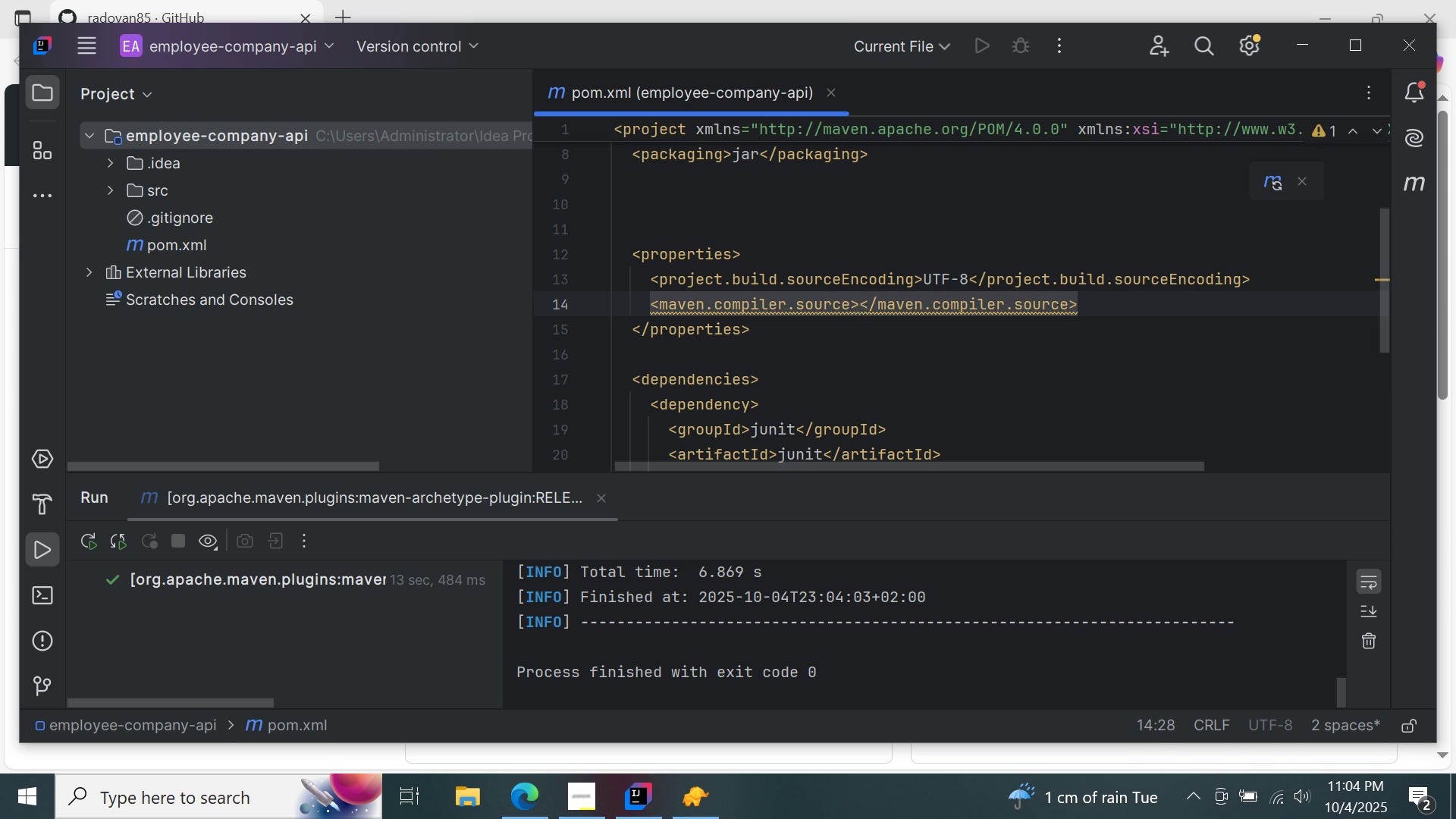 
type(17)
 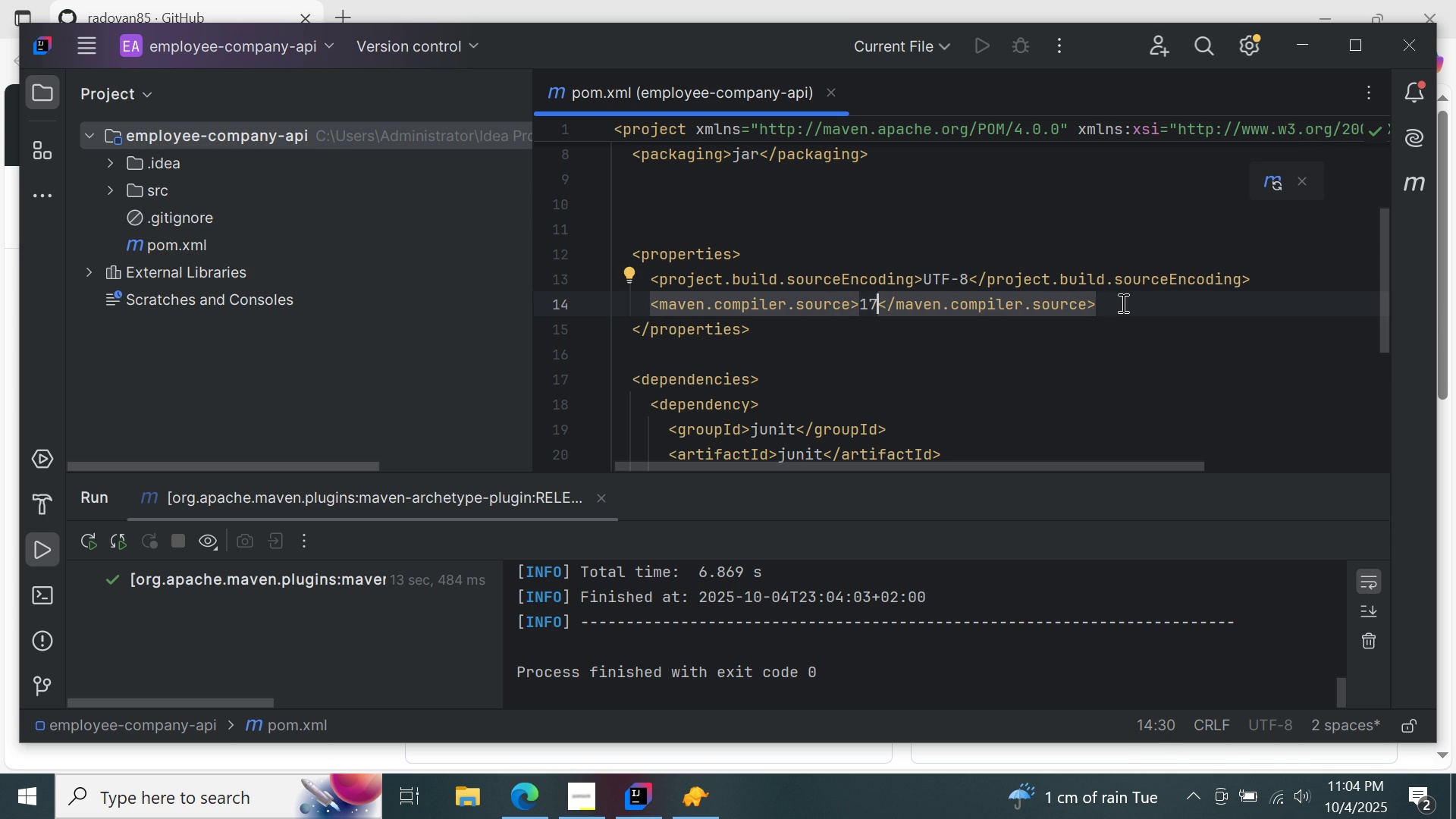 
left_click([1122, 303])
 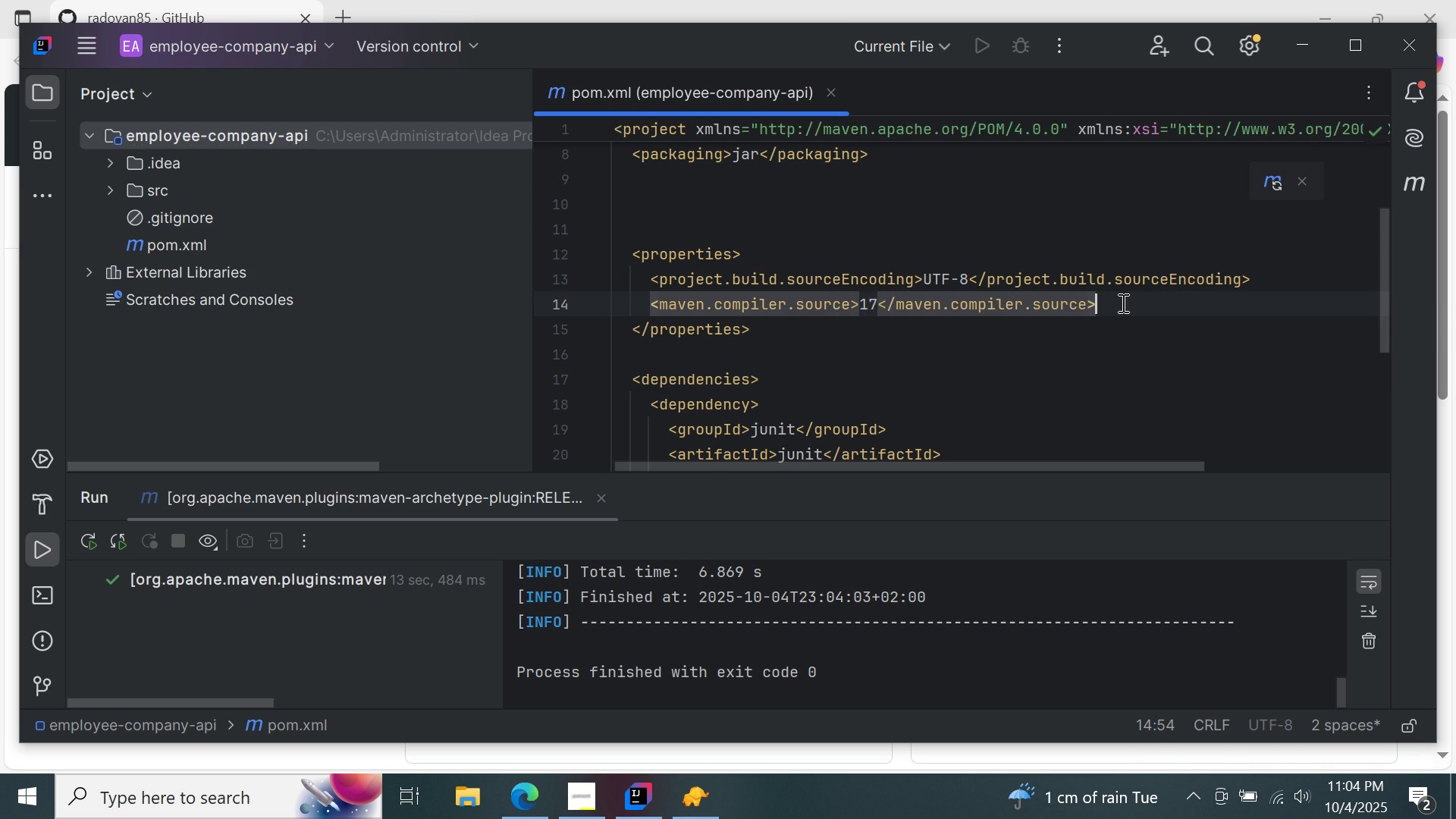 
key(Enter)